 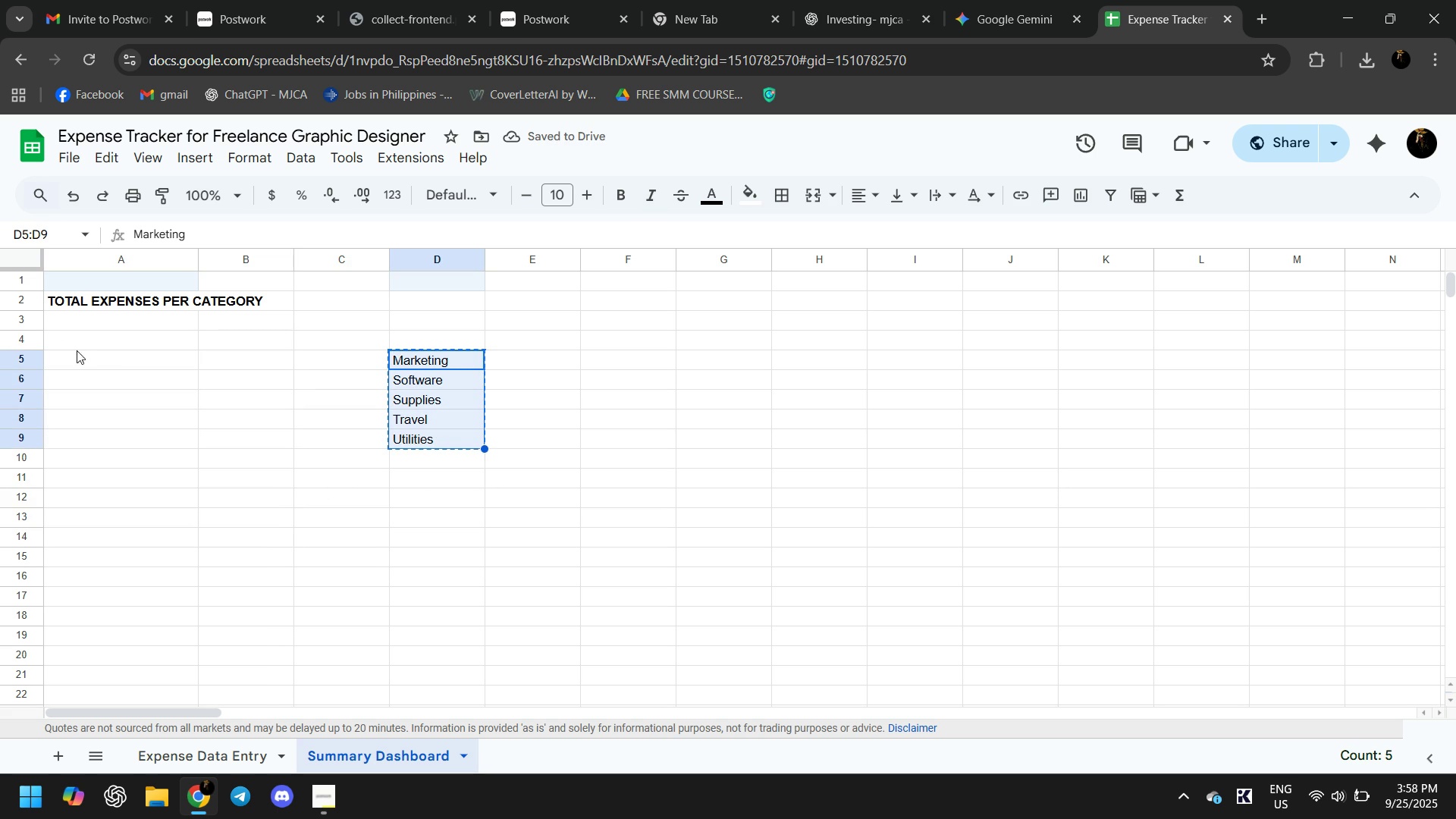 
key(Control+ControlLeft)
 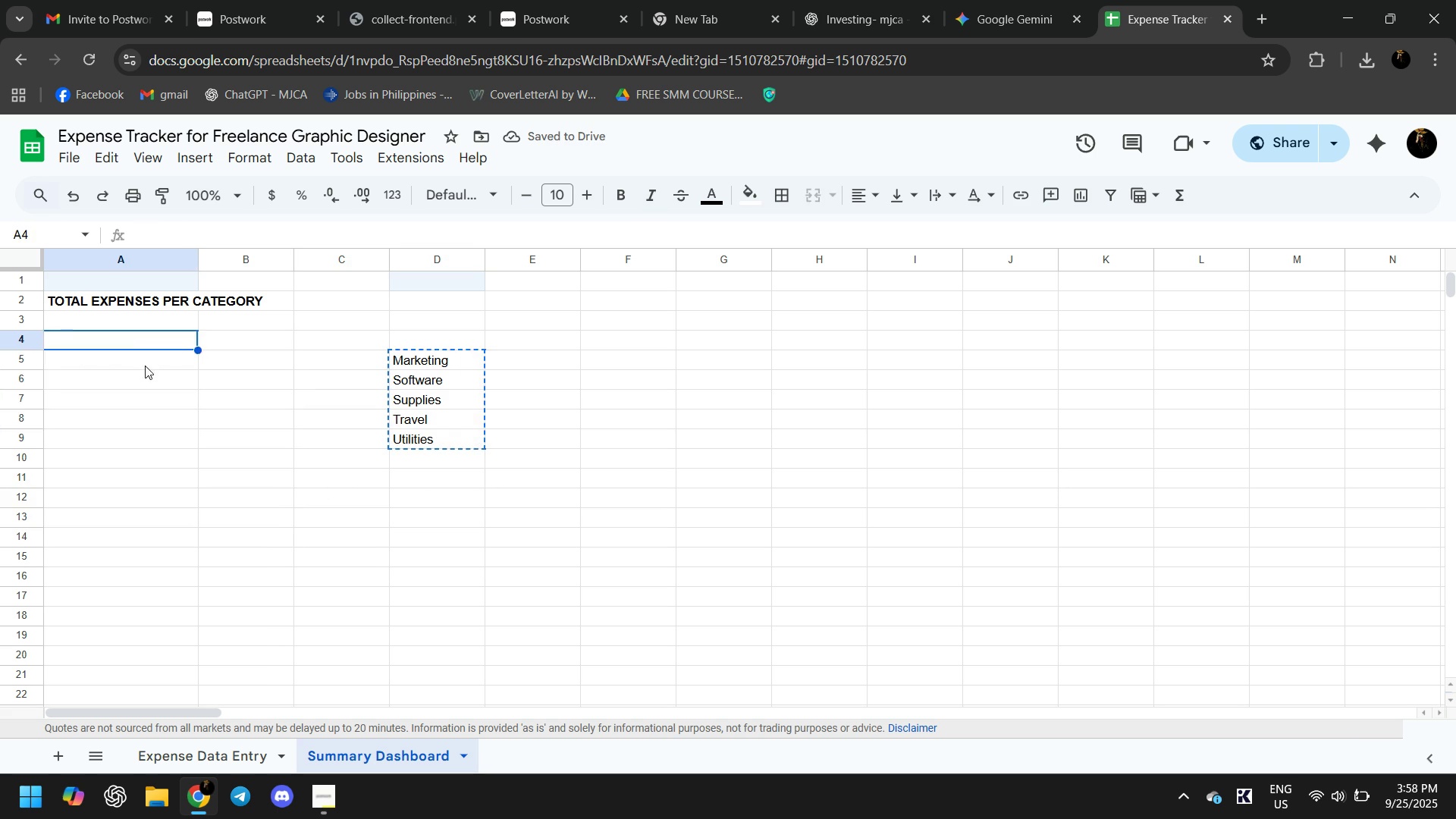 
key(Control+V)
 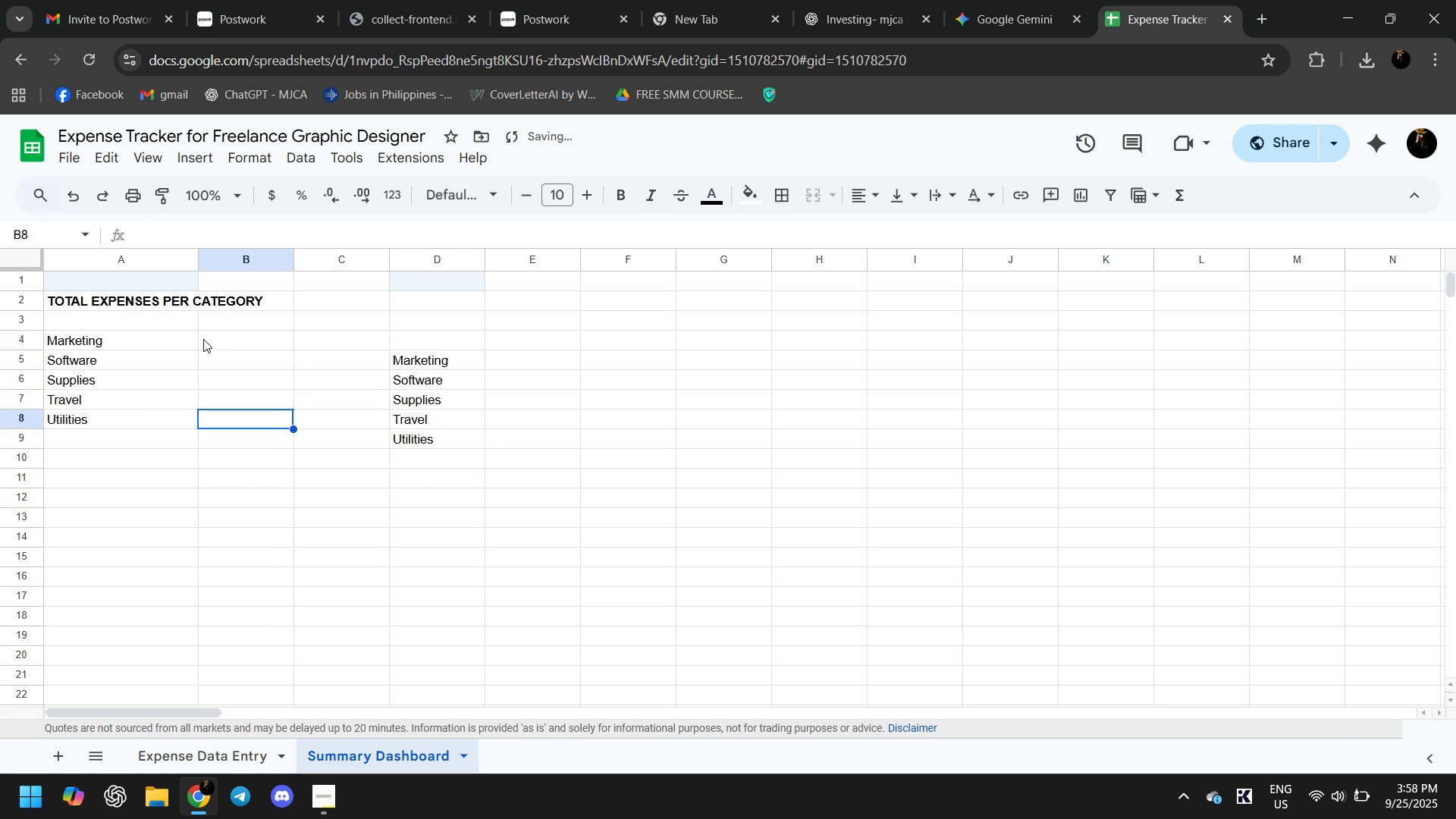 
double_click([210, 330])
 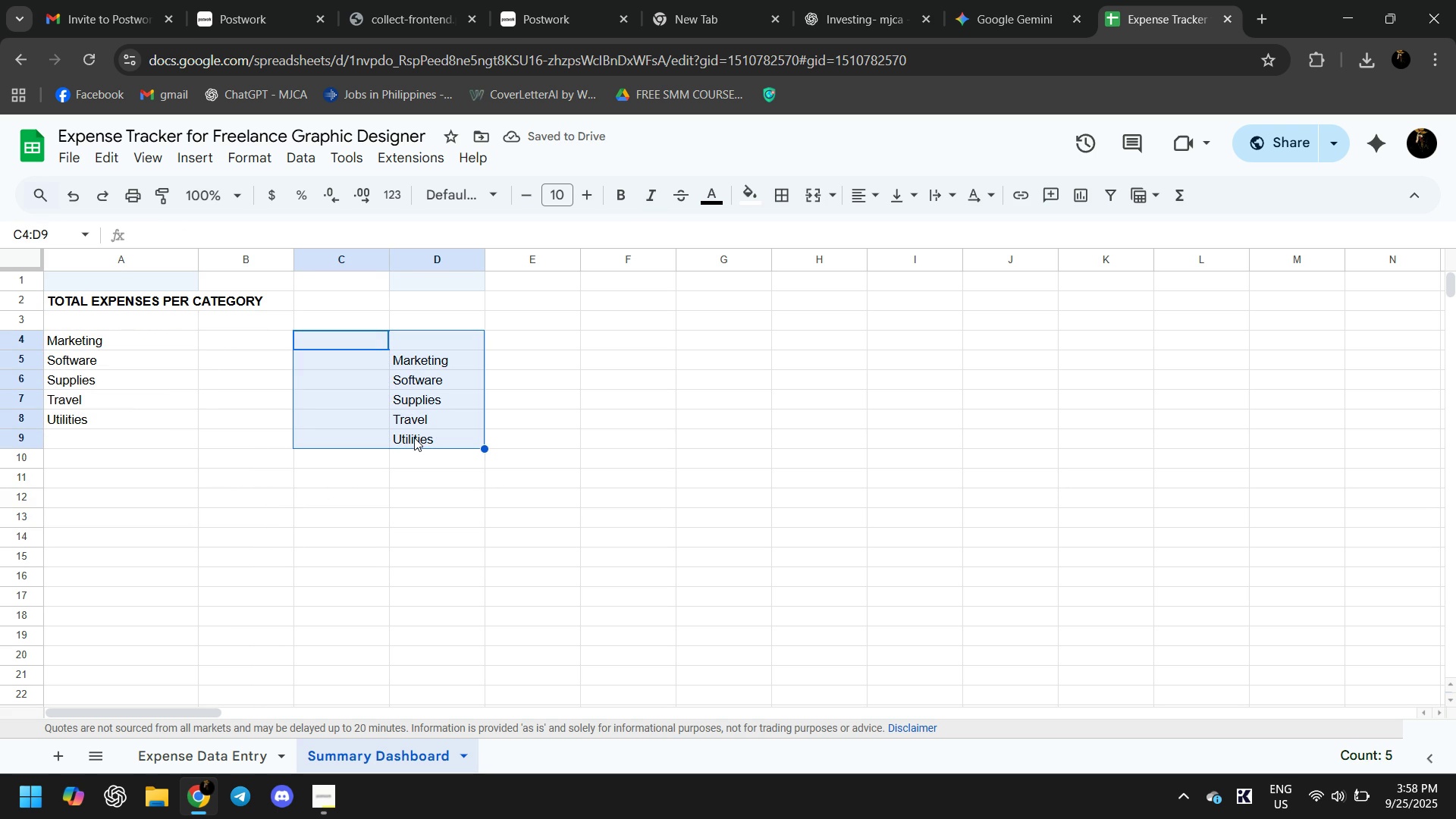 
key(Delete)
 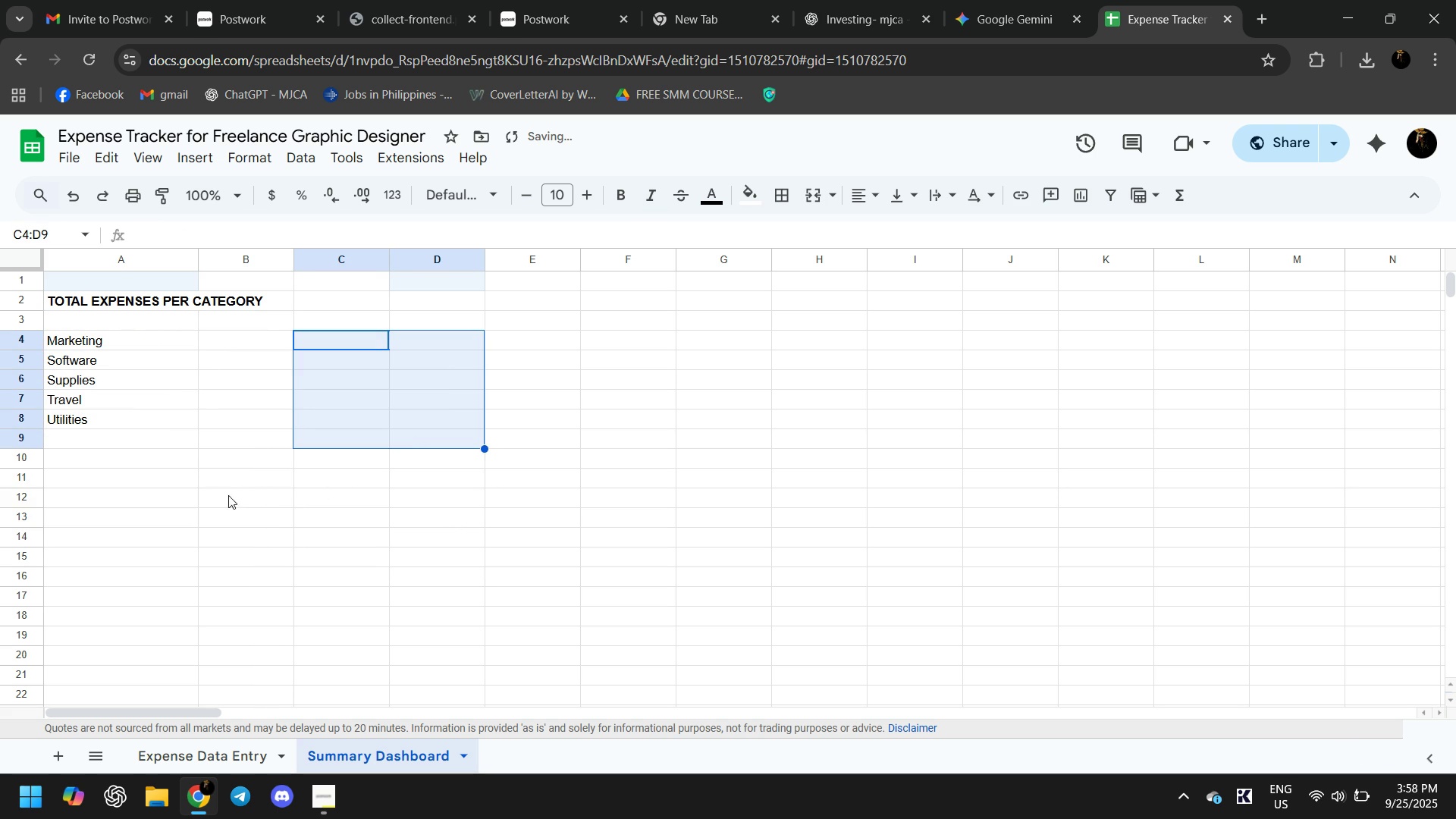 
left_click([182, 476])